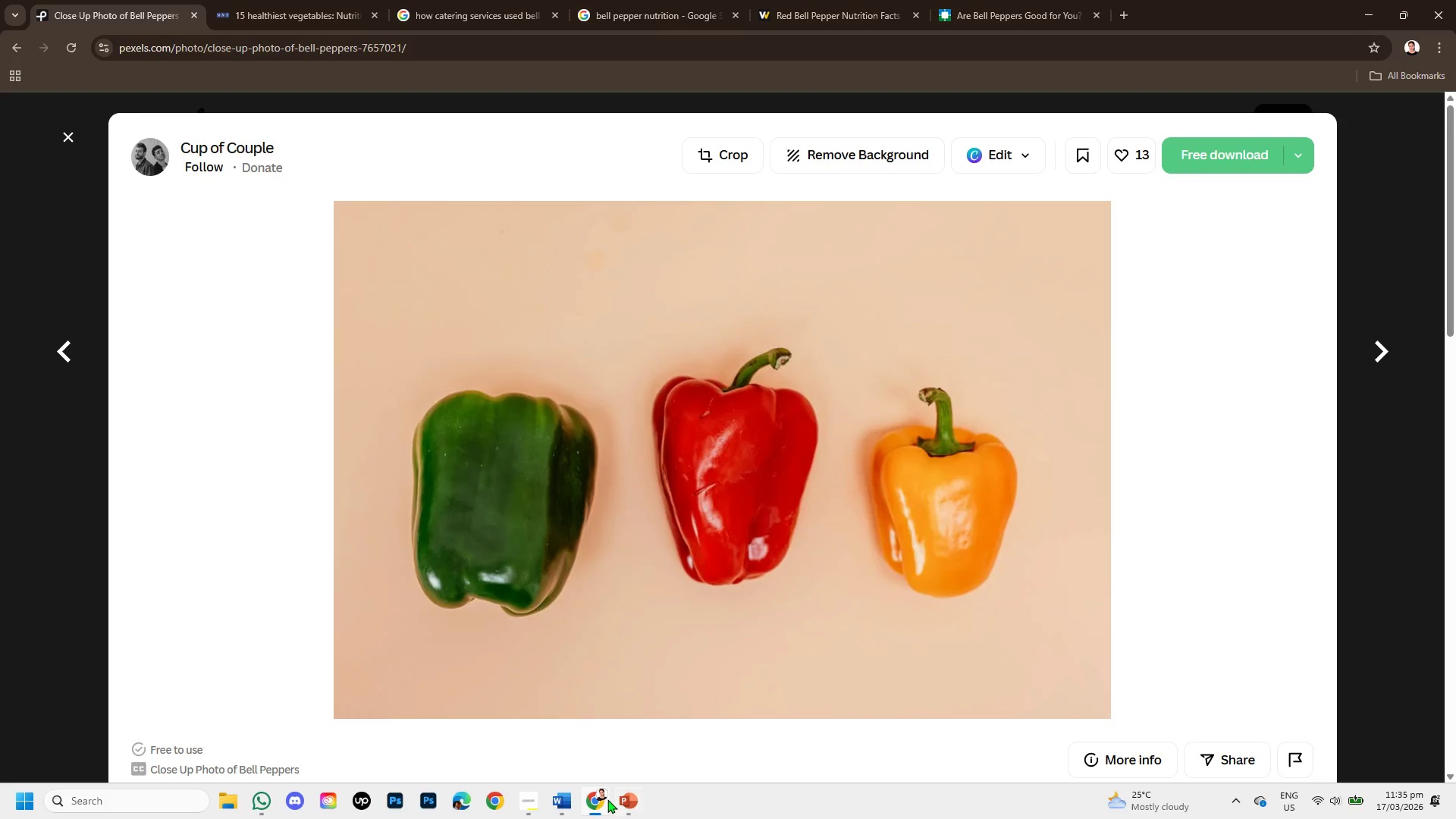 
left_click([623, 805])
 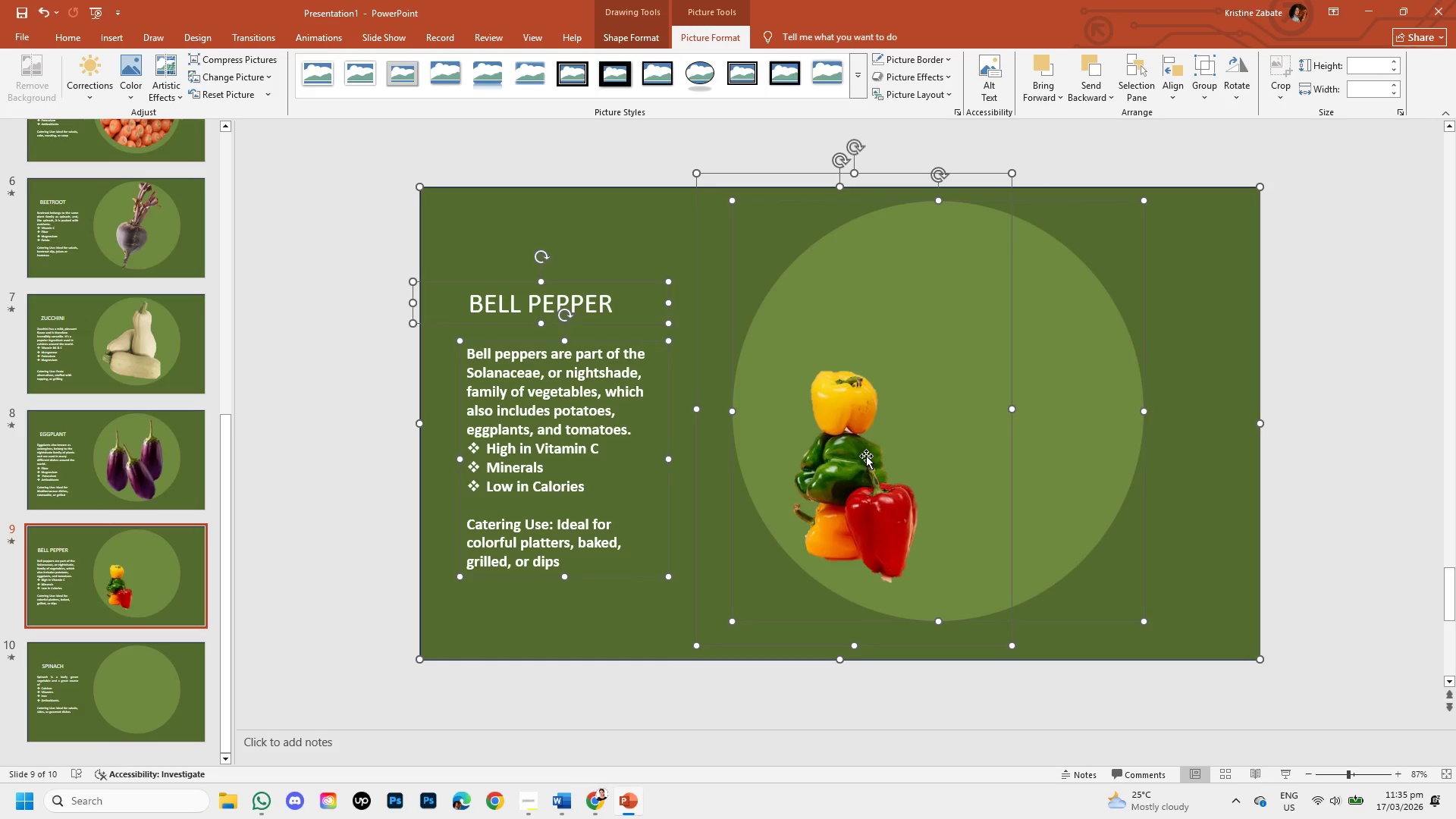 
key(Backspace)
 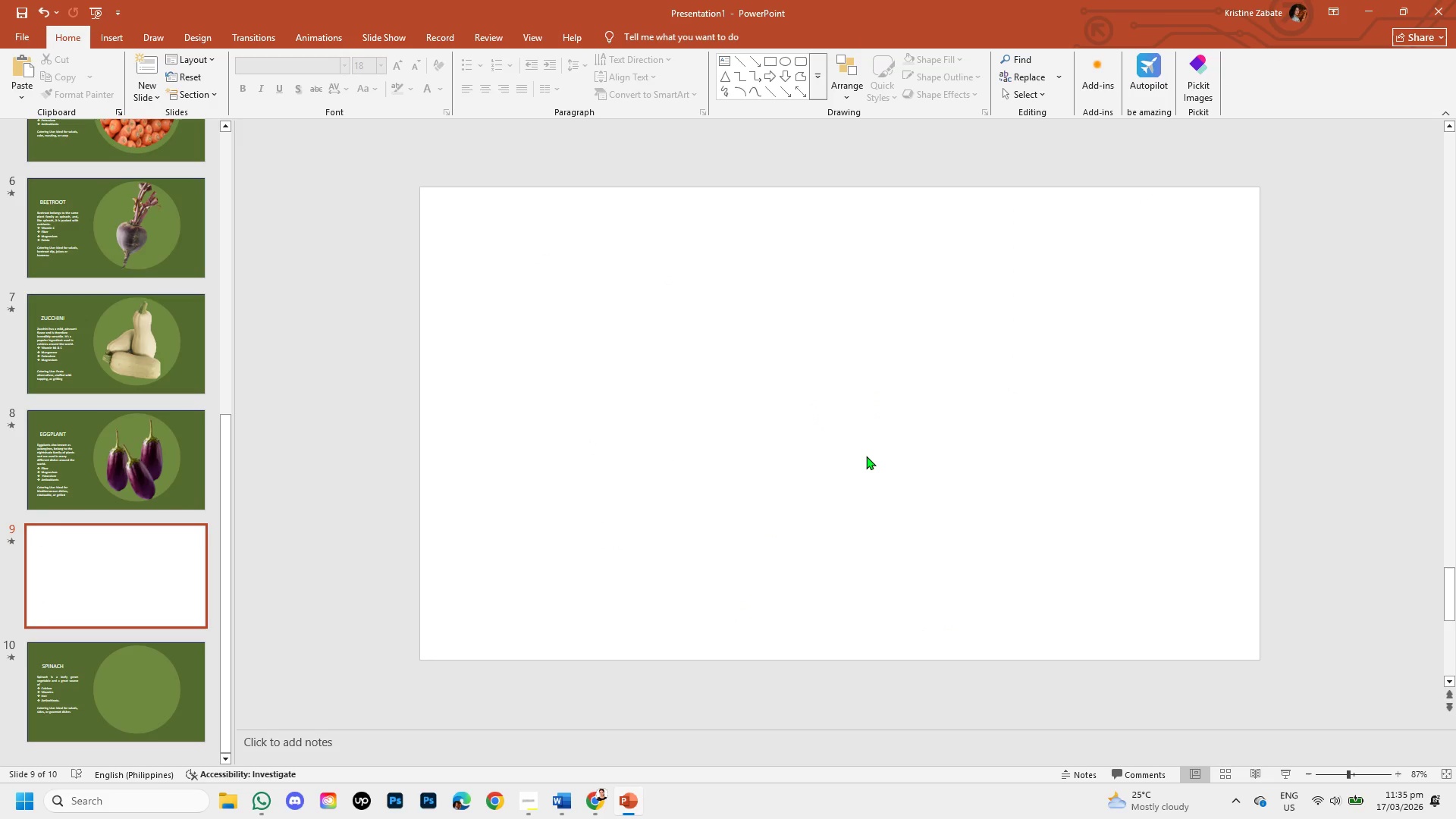 
key(Control+Z)
 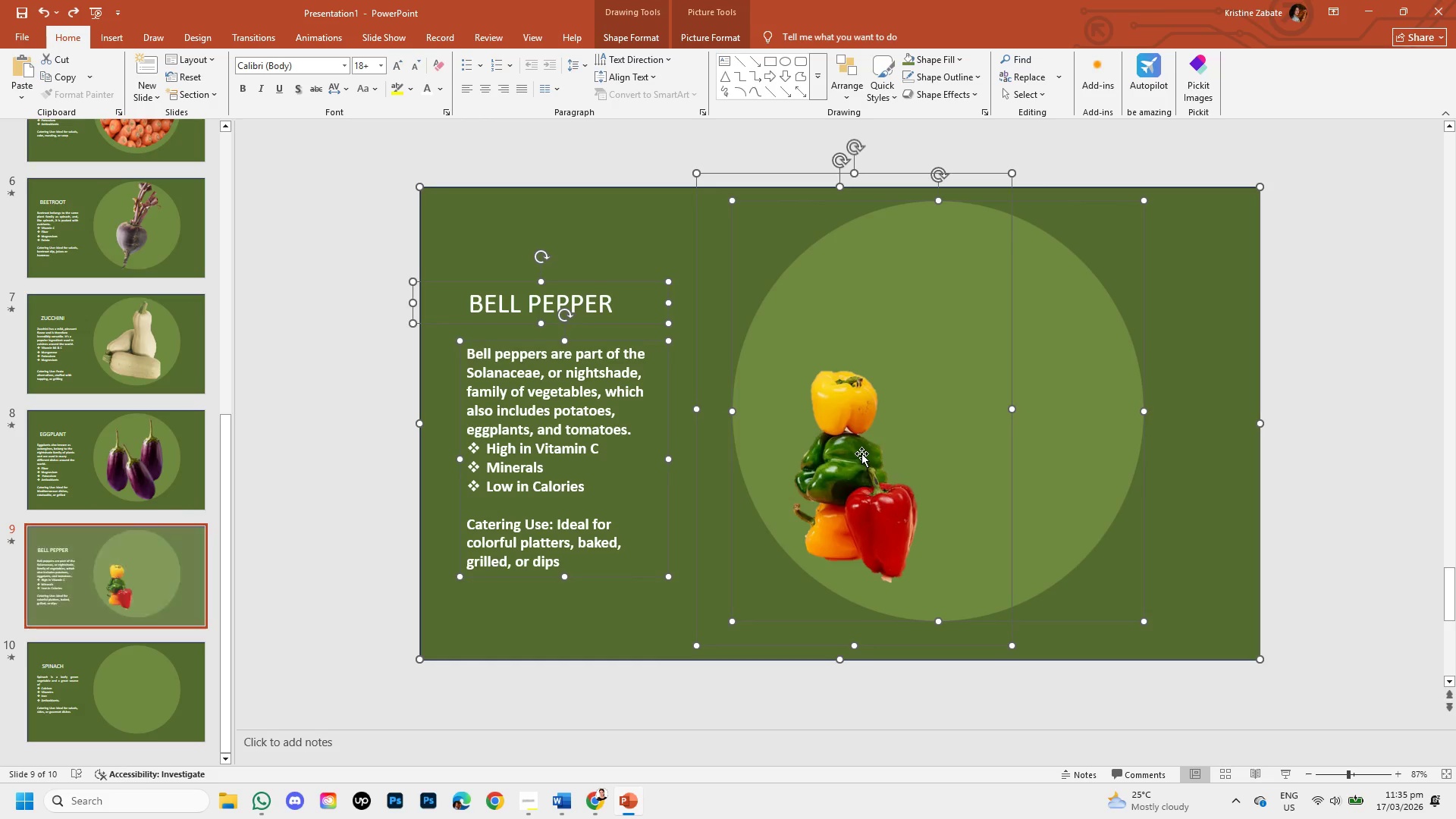 
left_click([861, 453])
 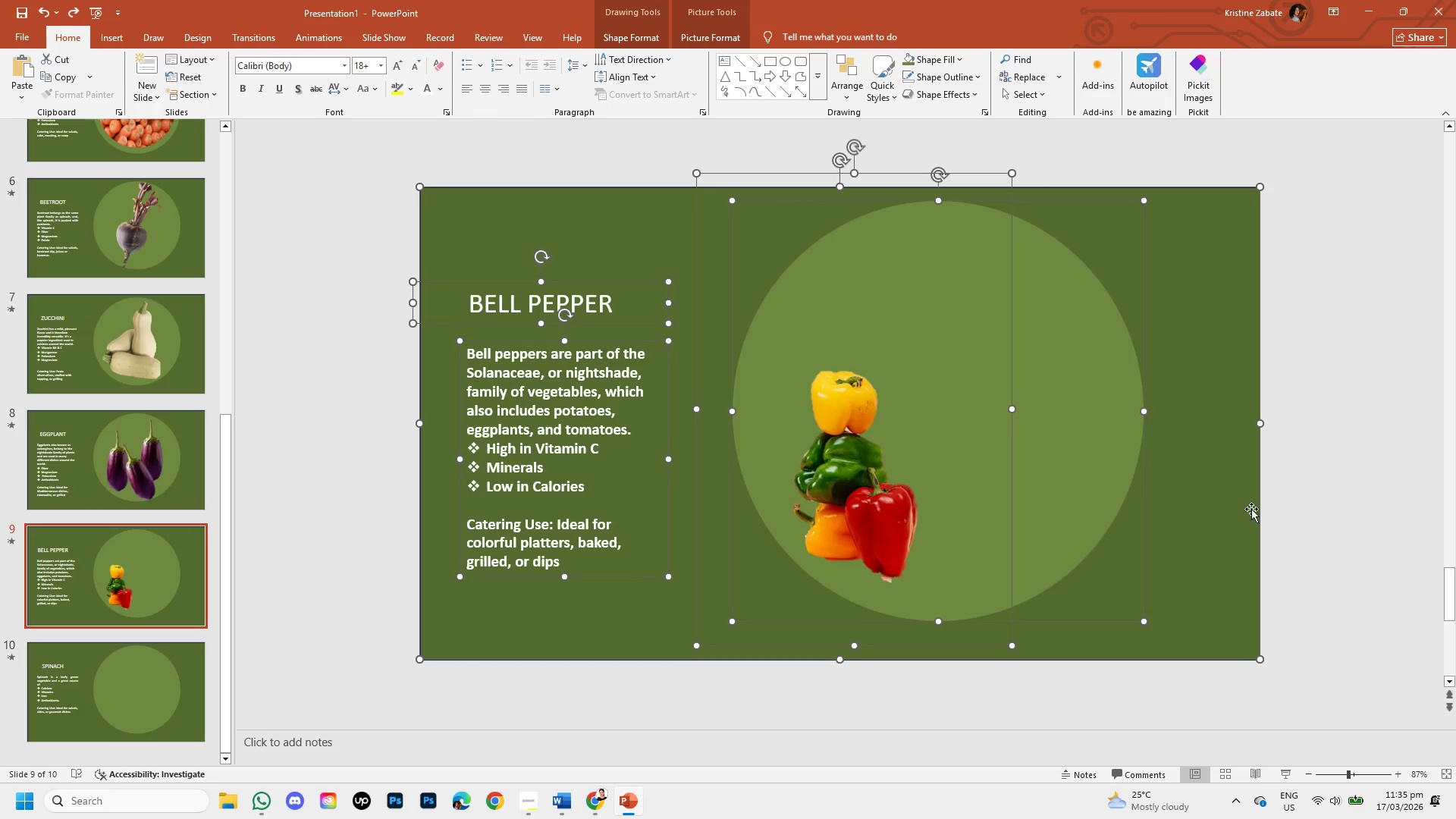 
left_click([1348, 526])
 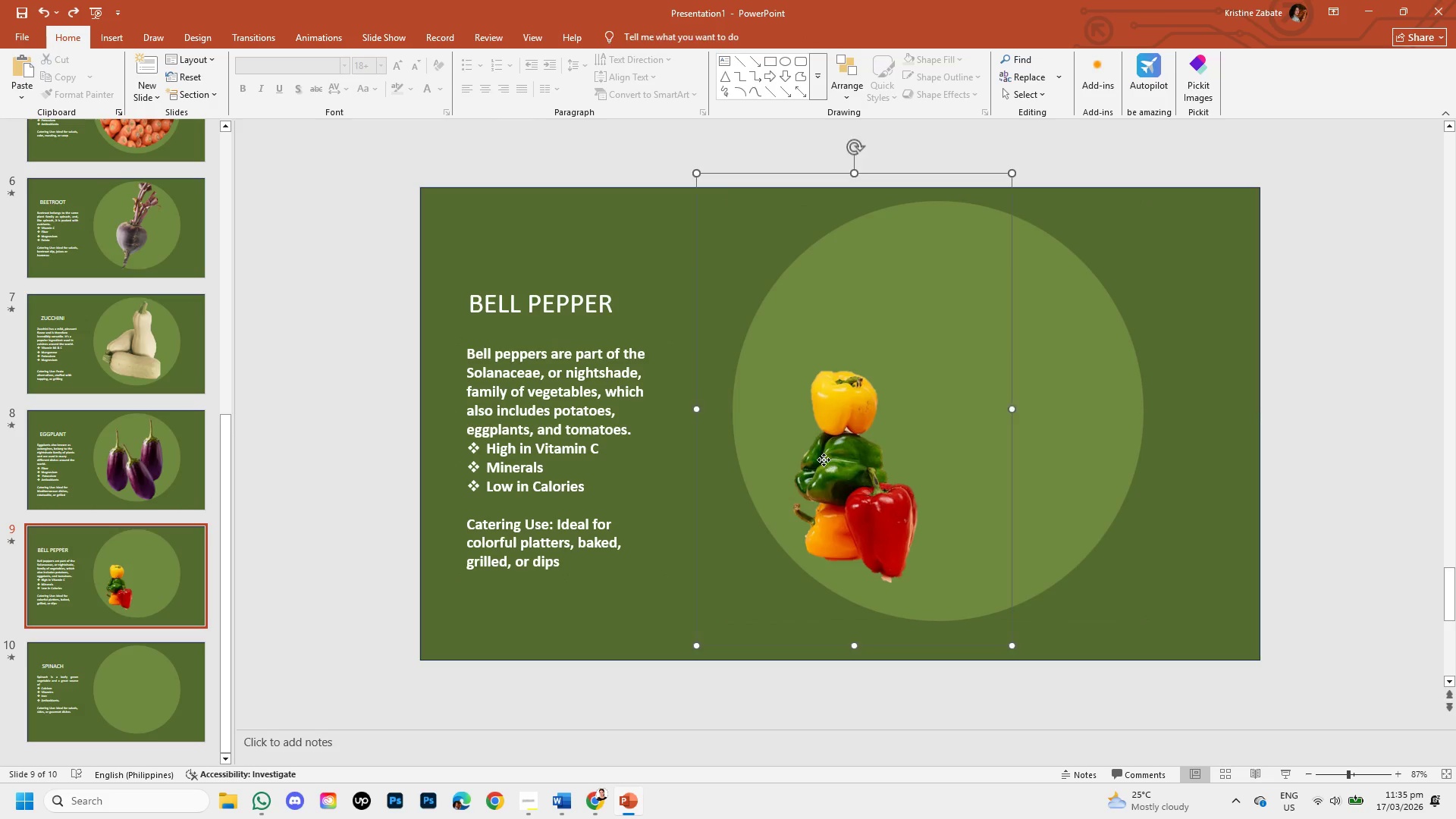 
left_click([824, 460])
 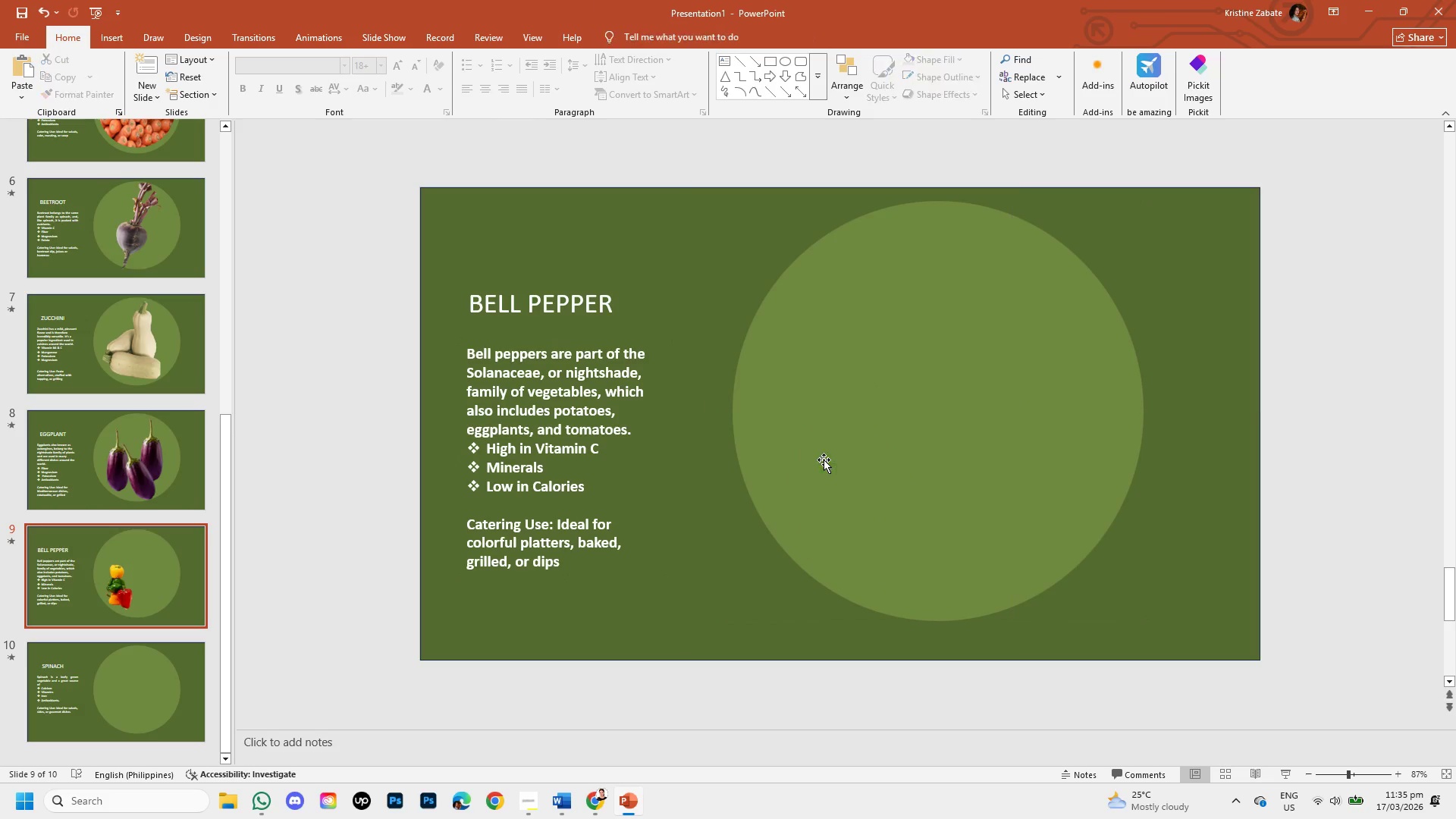 
key(Backspace)
 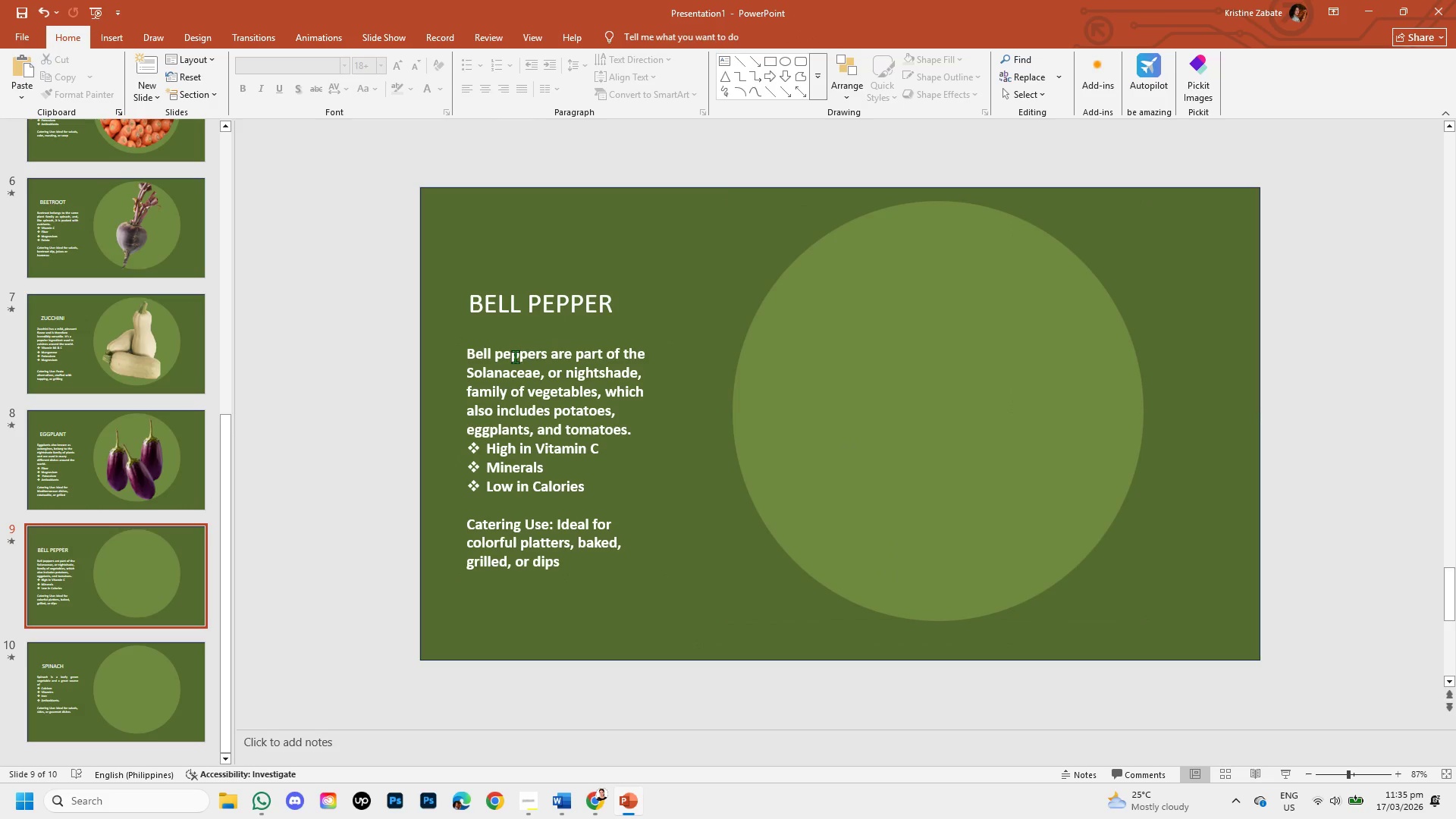 
key(Control+V)
 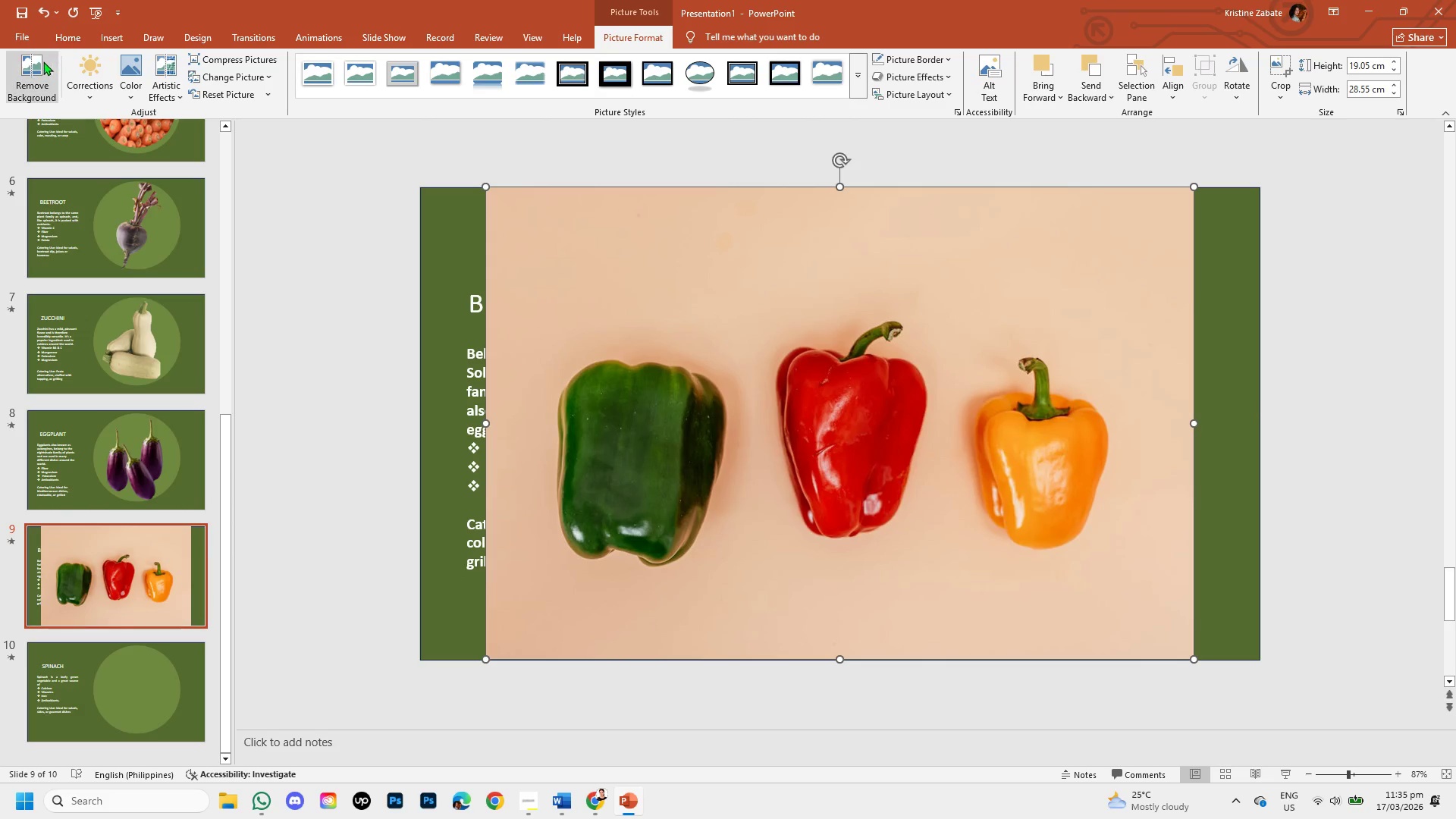 
left_click([24, 66])
 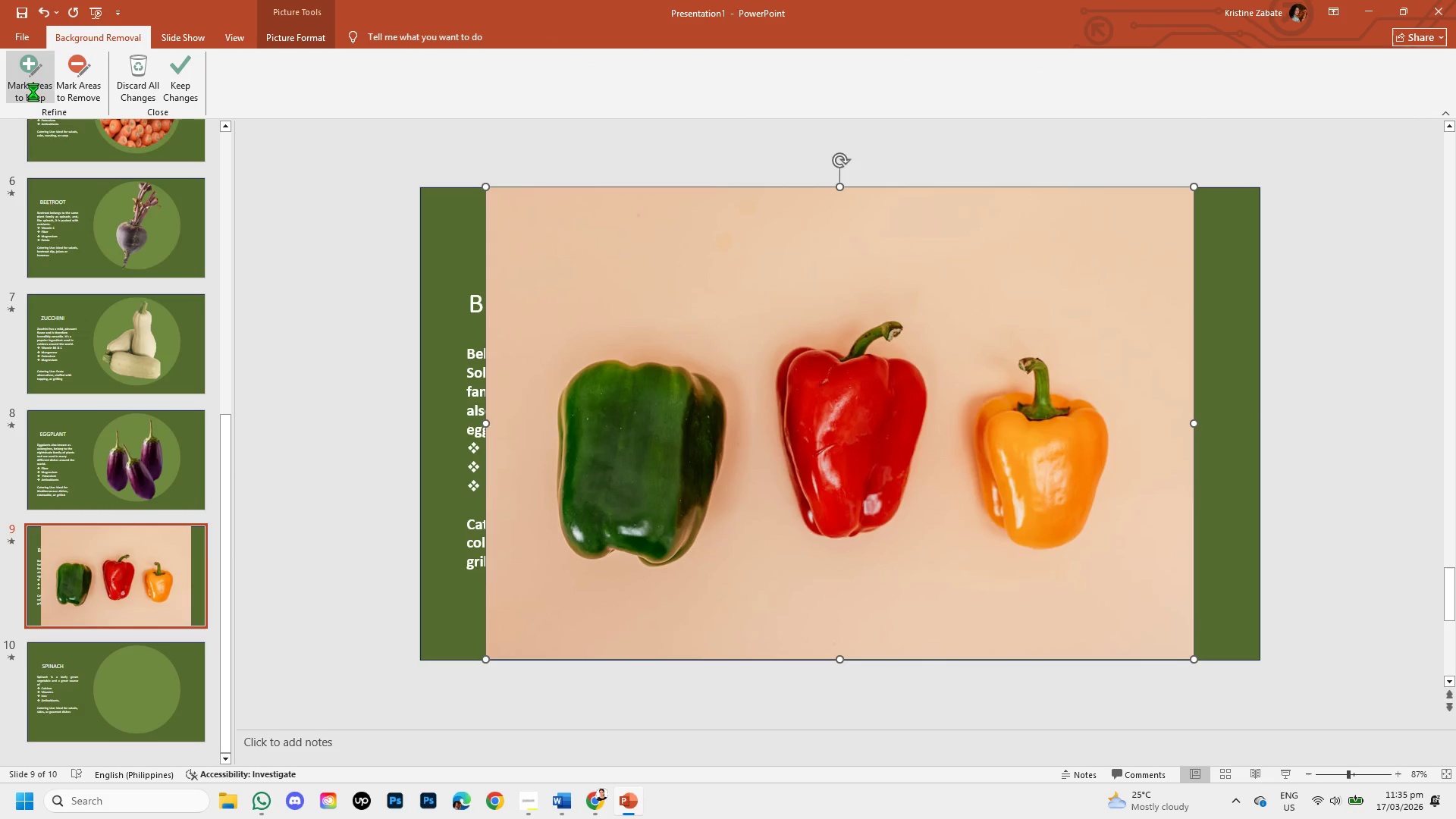 
left_click([33, 92])
 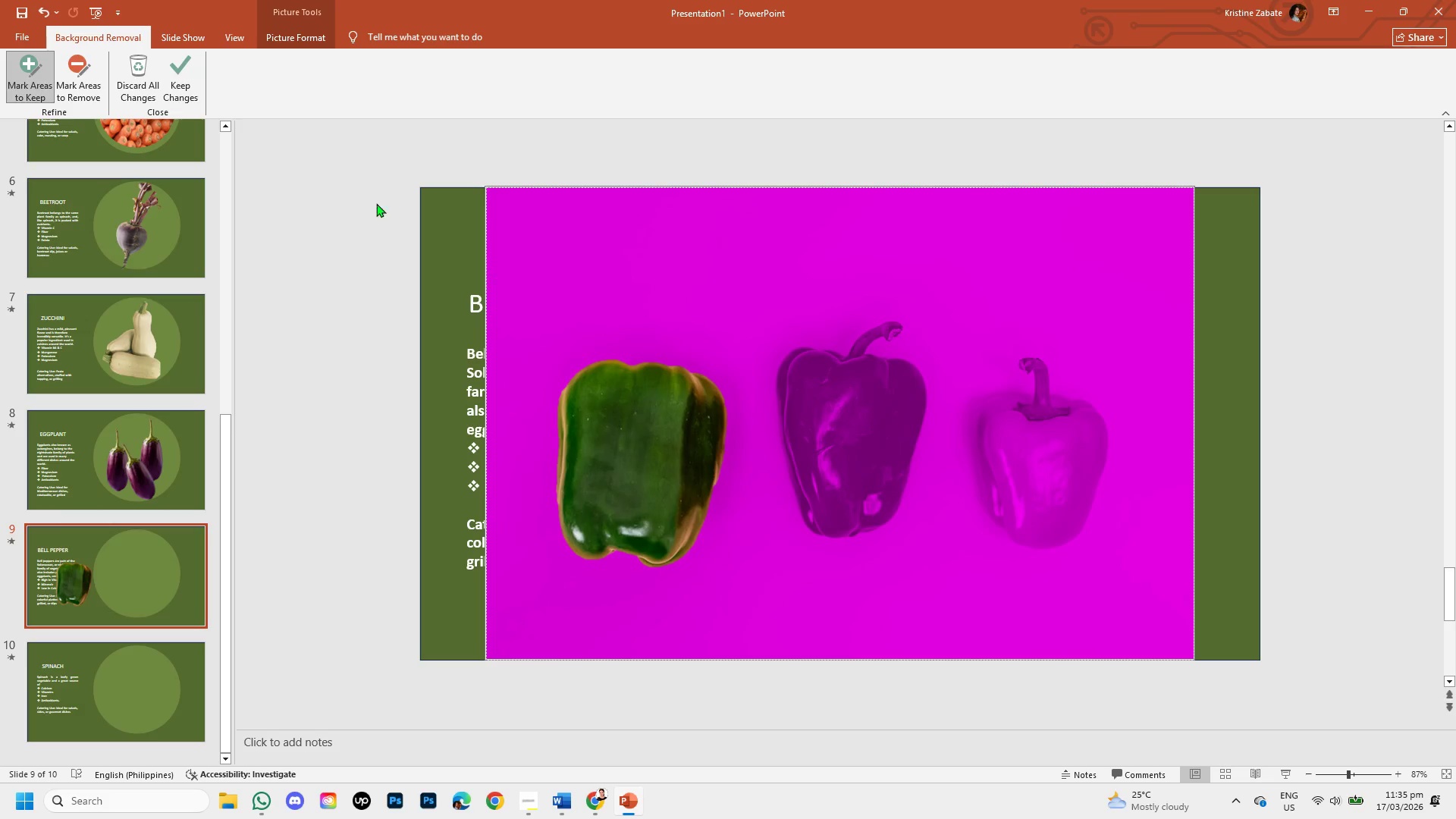 
wait(5.42)
 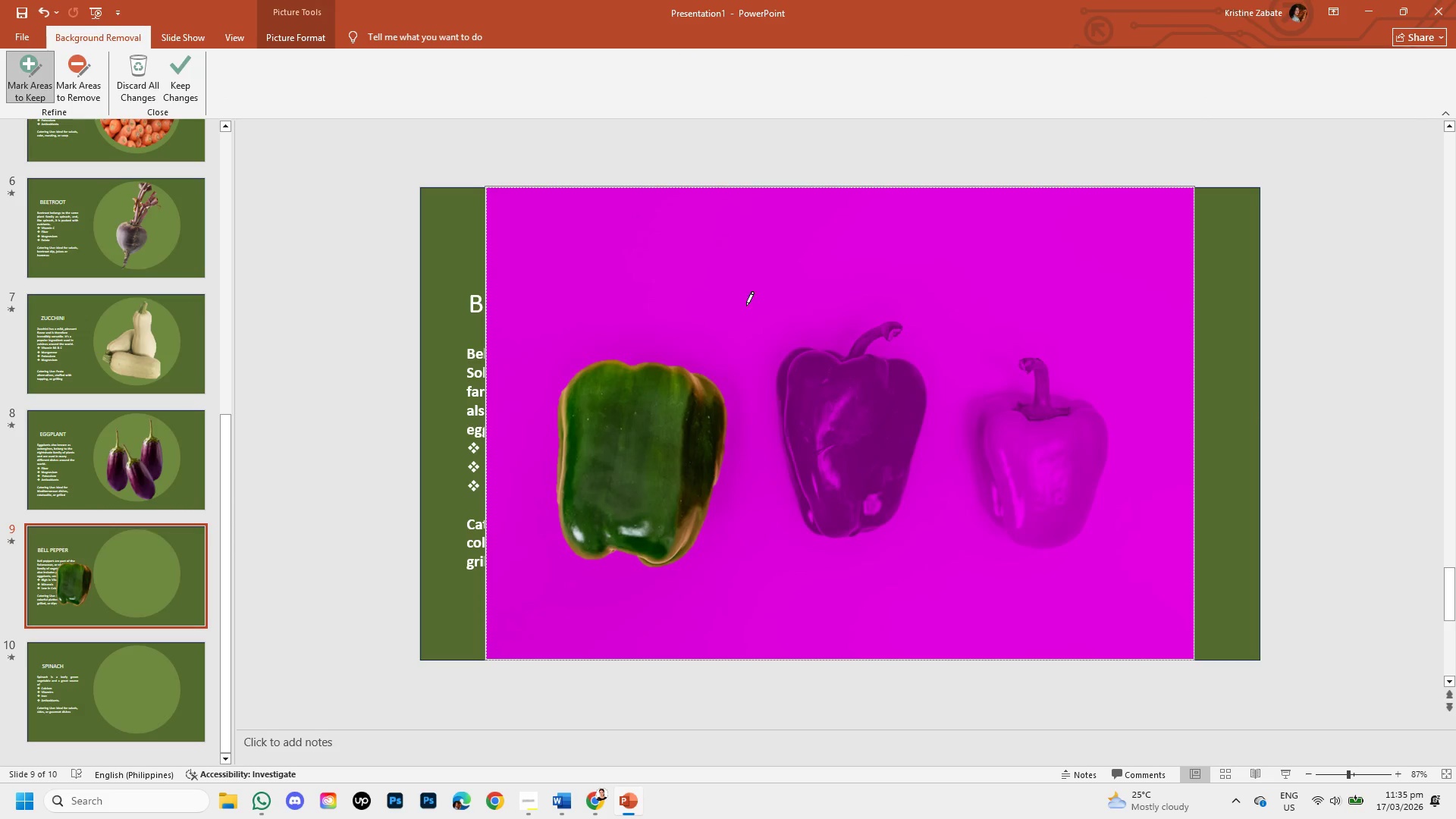 
key(Control+Z)
 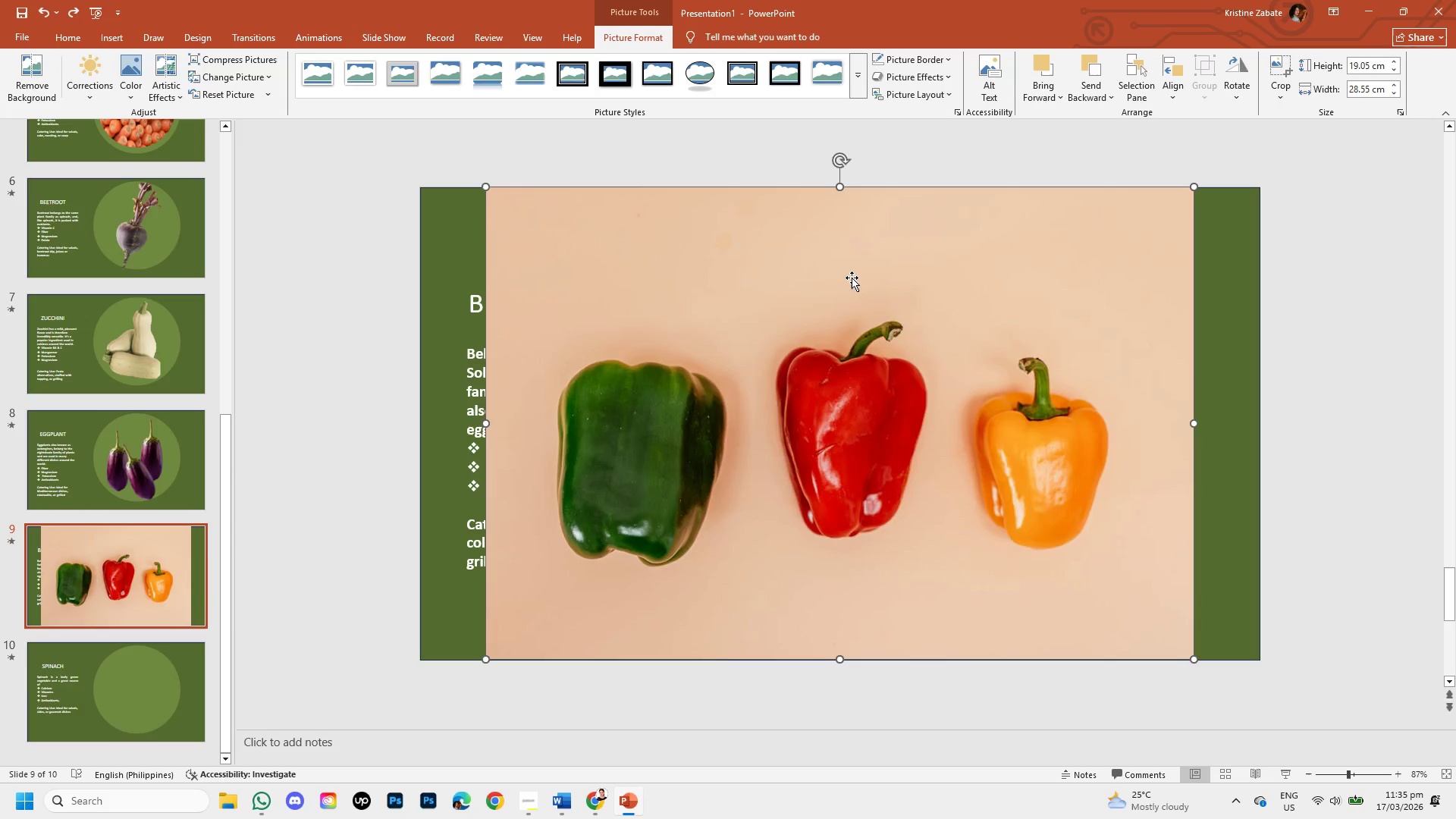 
key(Backspace)
 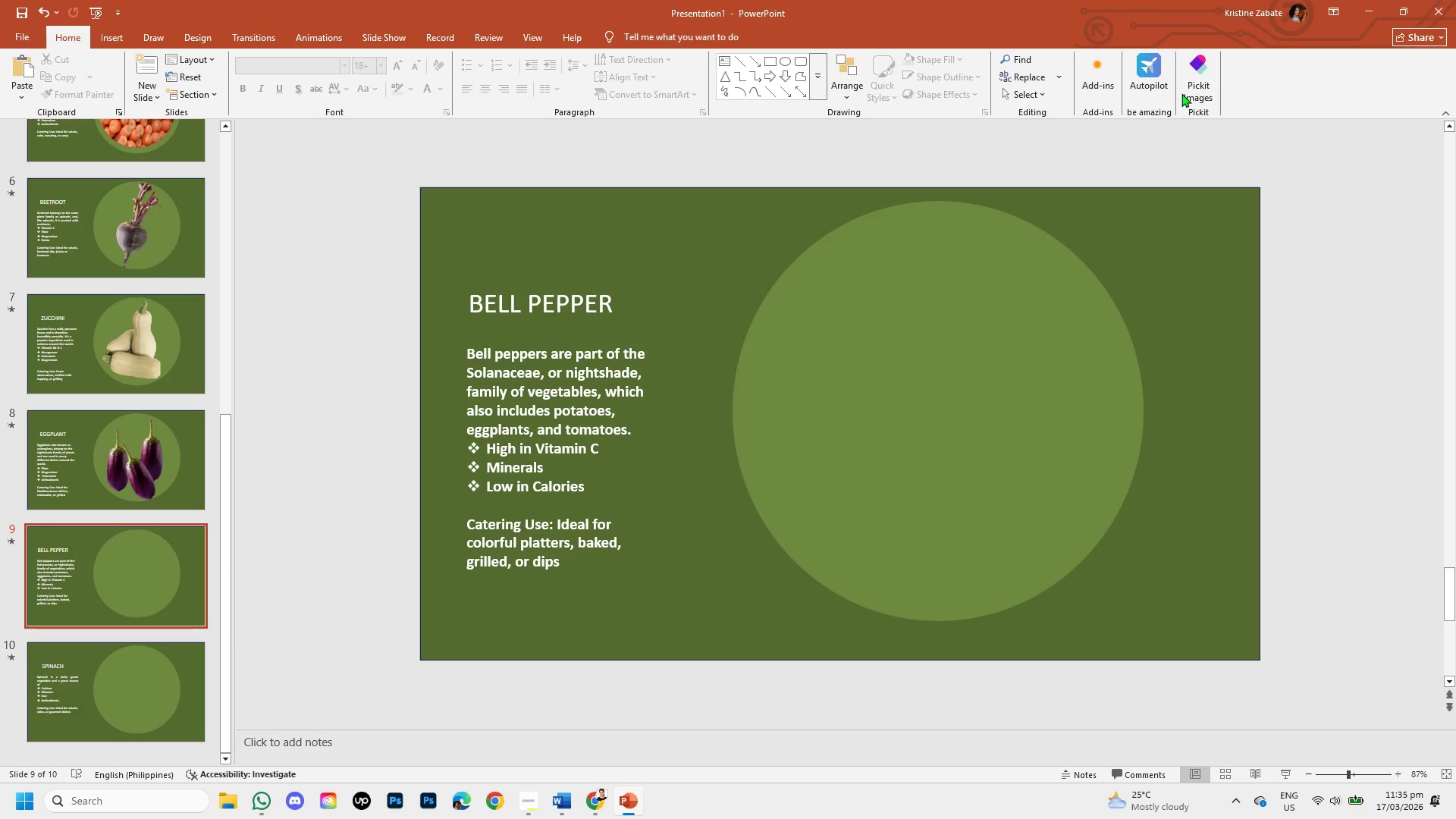 
double_click([1188, 99])
 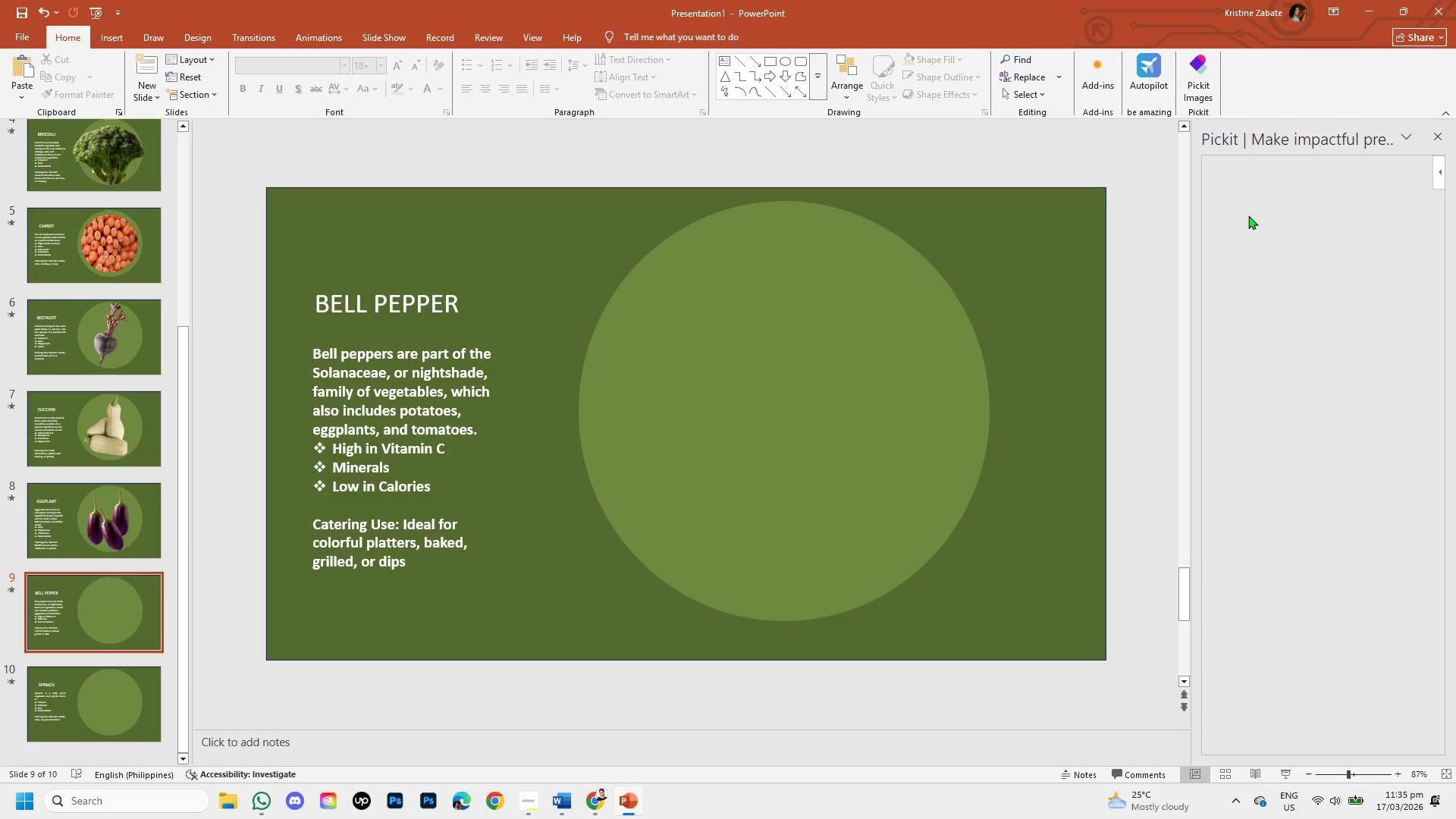 
wait(12.7)
 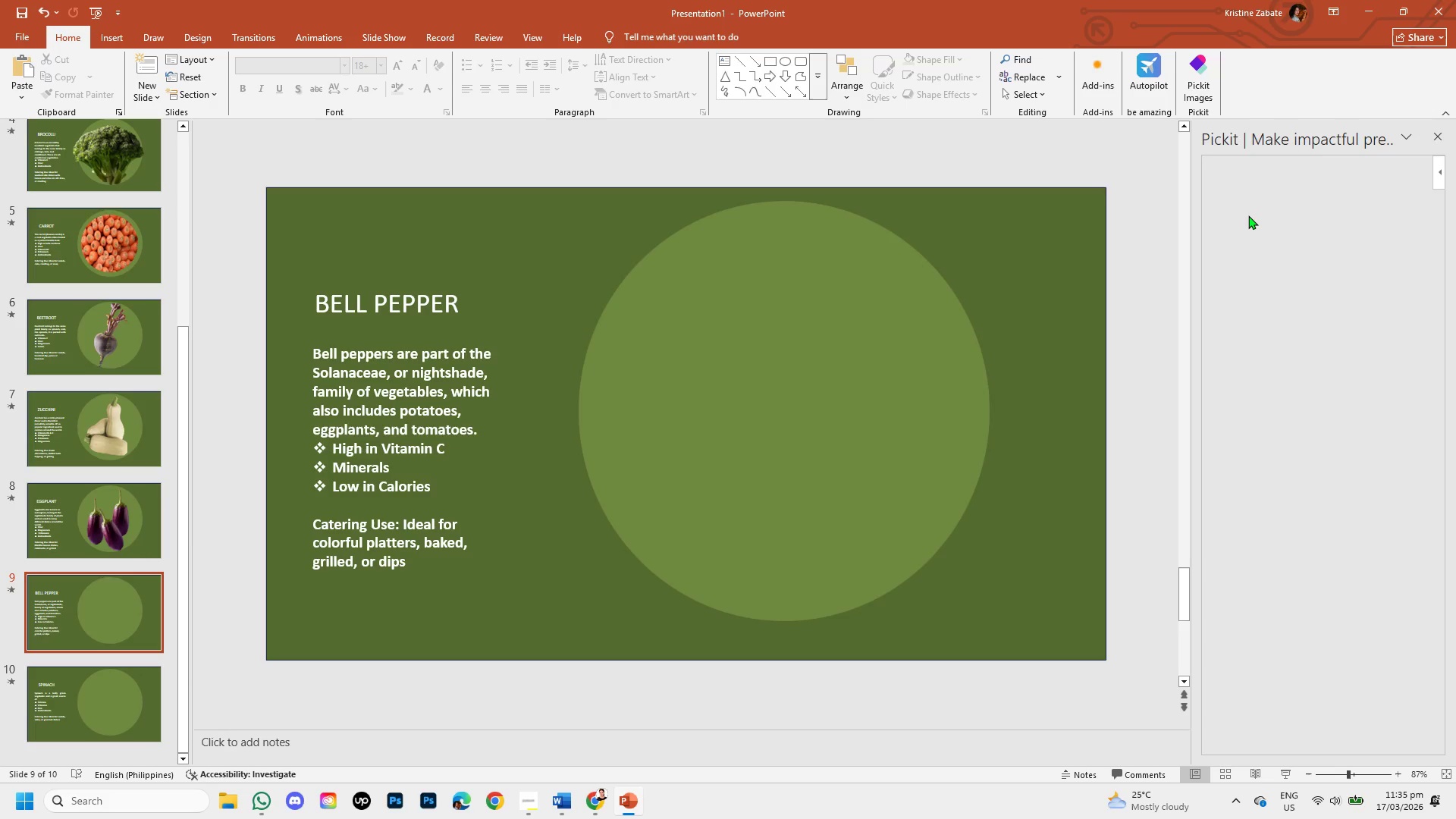 
left_click([1325, 390])
 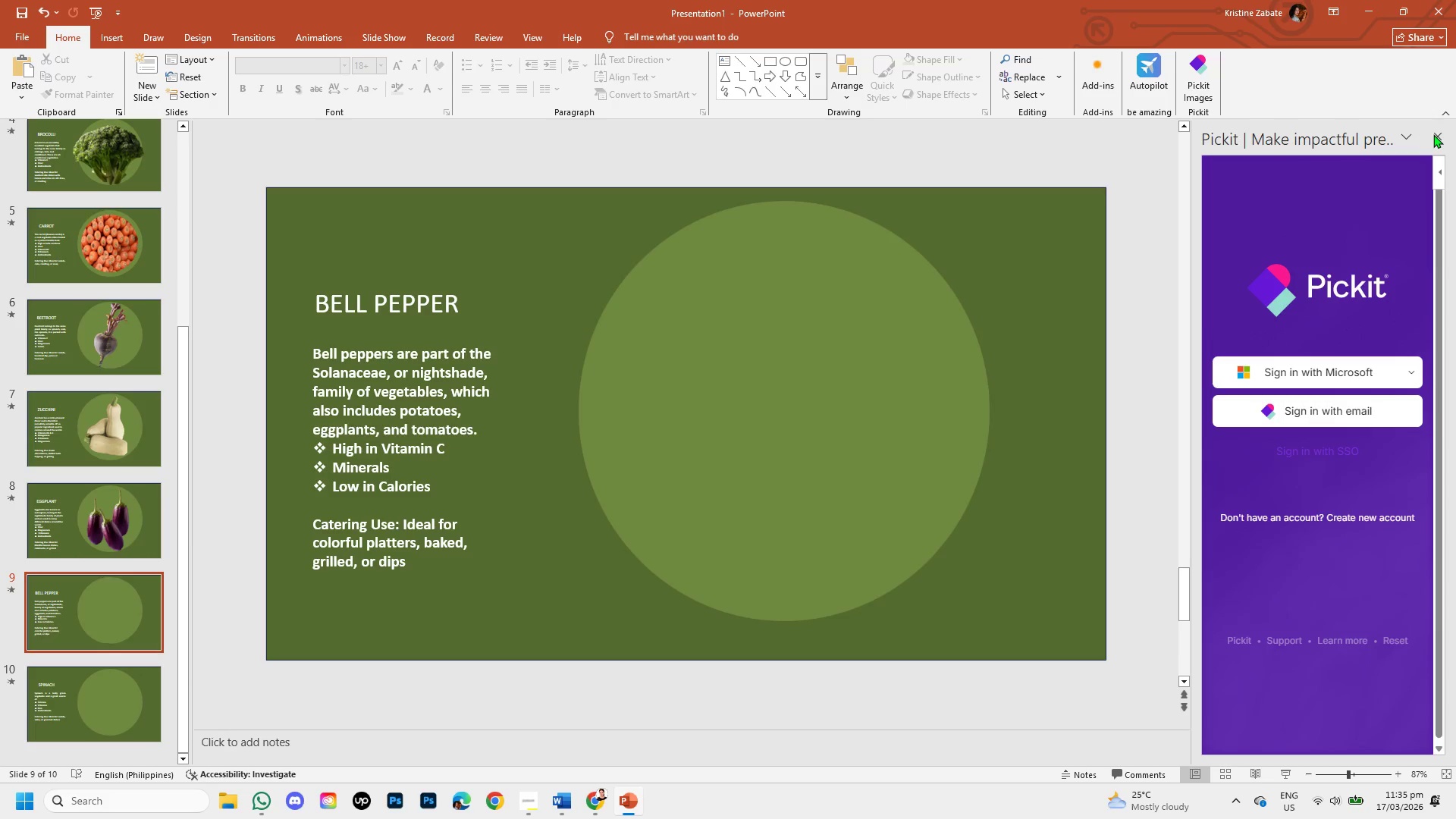 
left_click([1439, 133])
 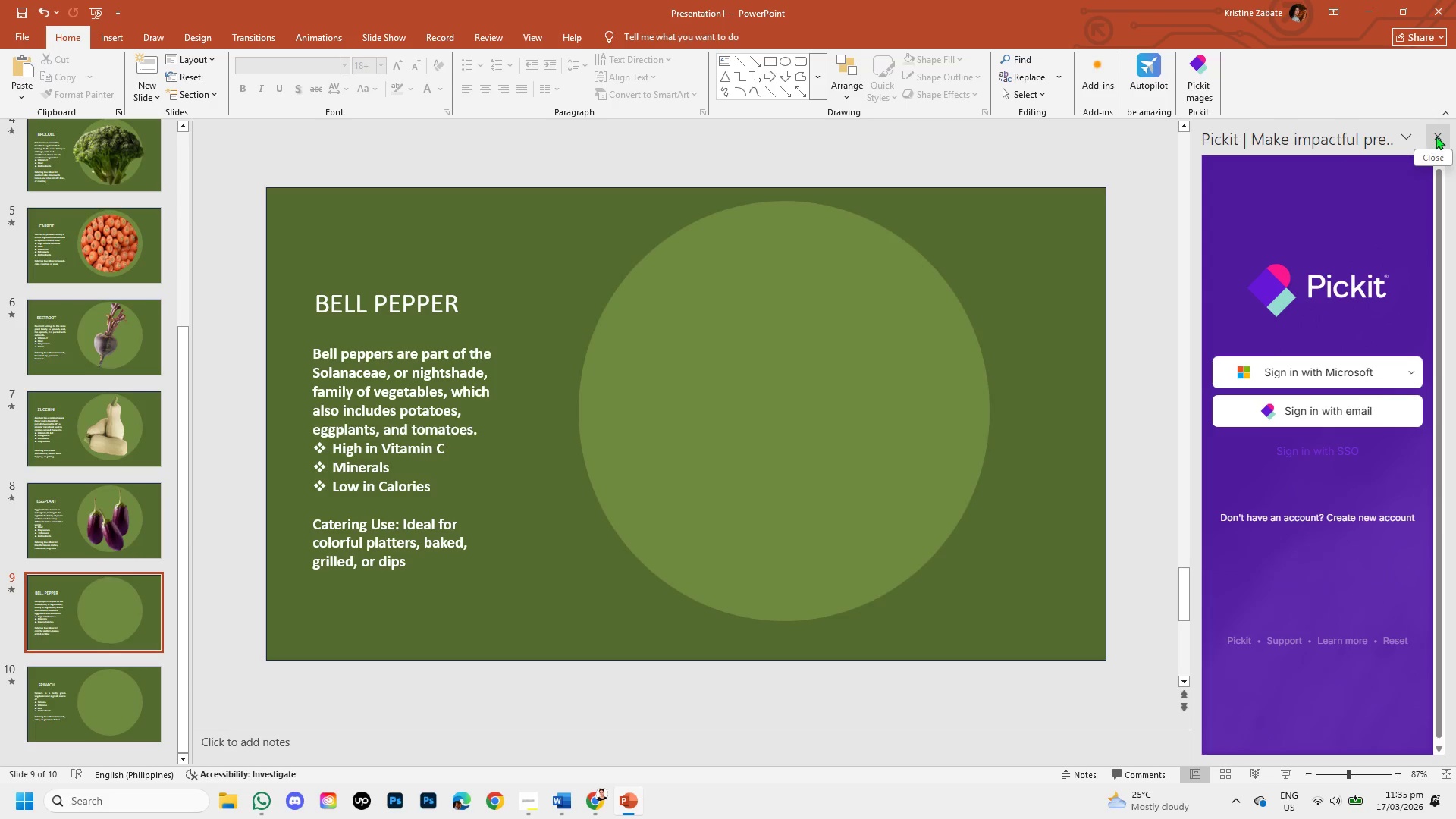 
left_click([1436, 136])
 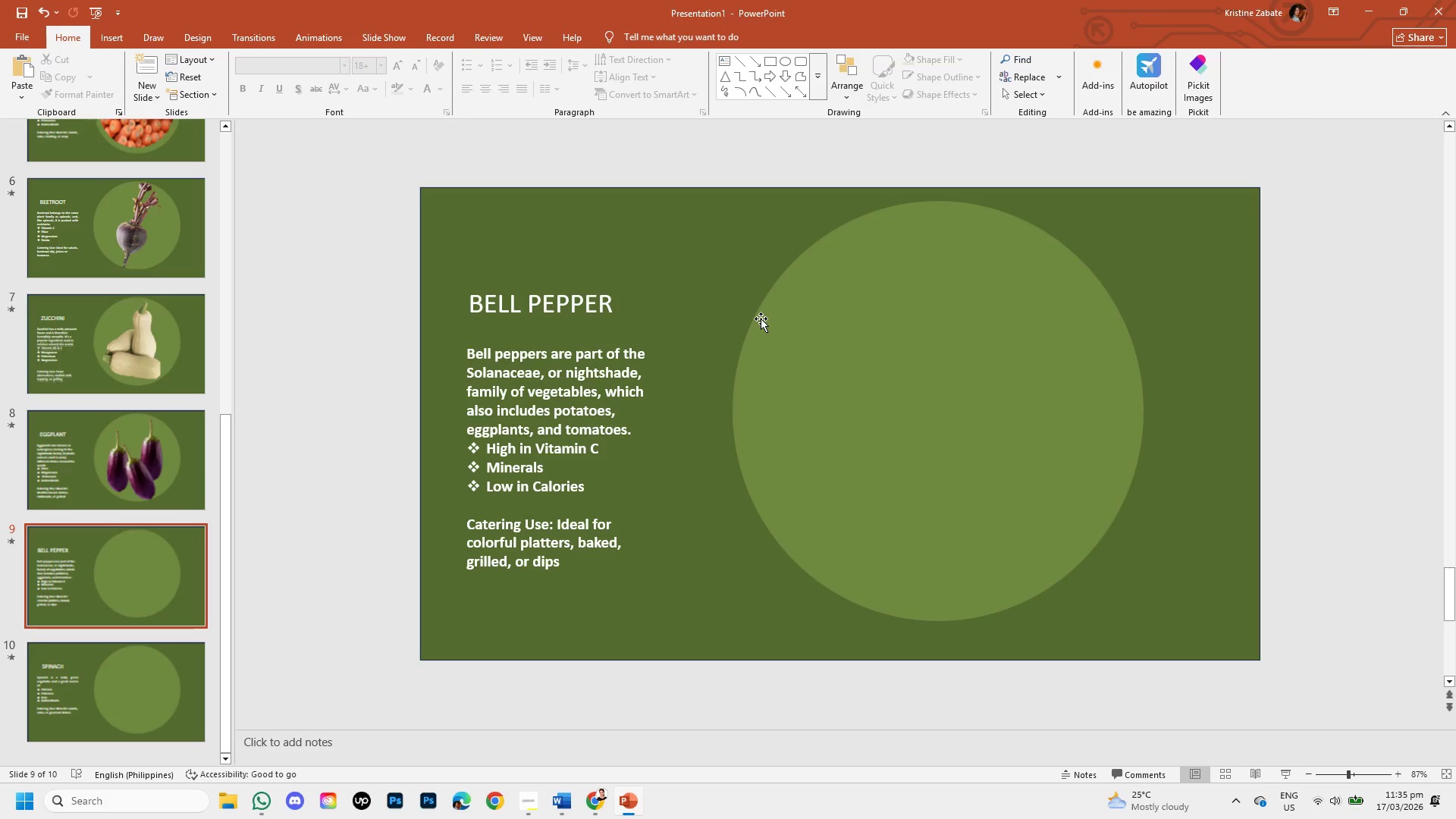 
key(Control+S)
 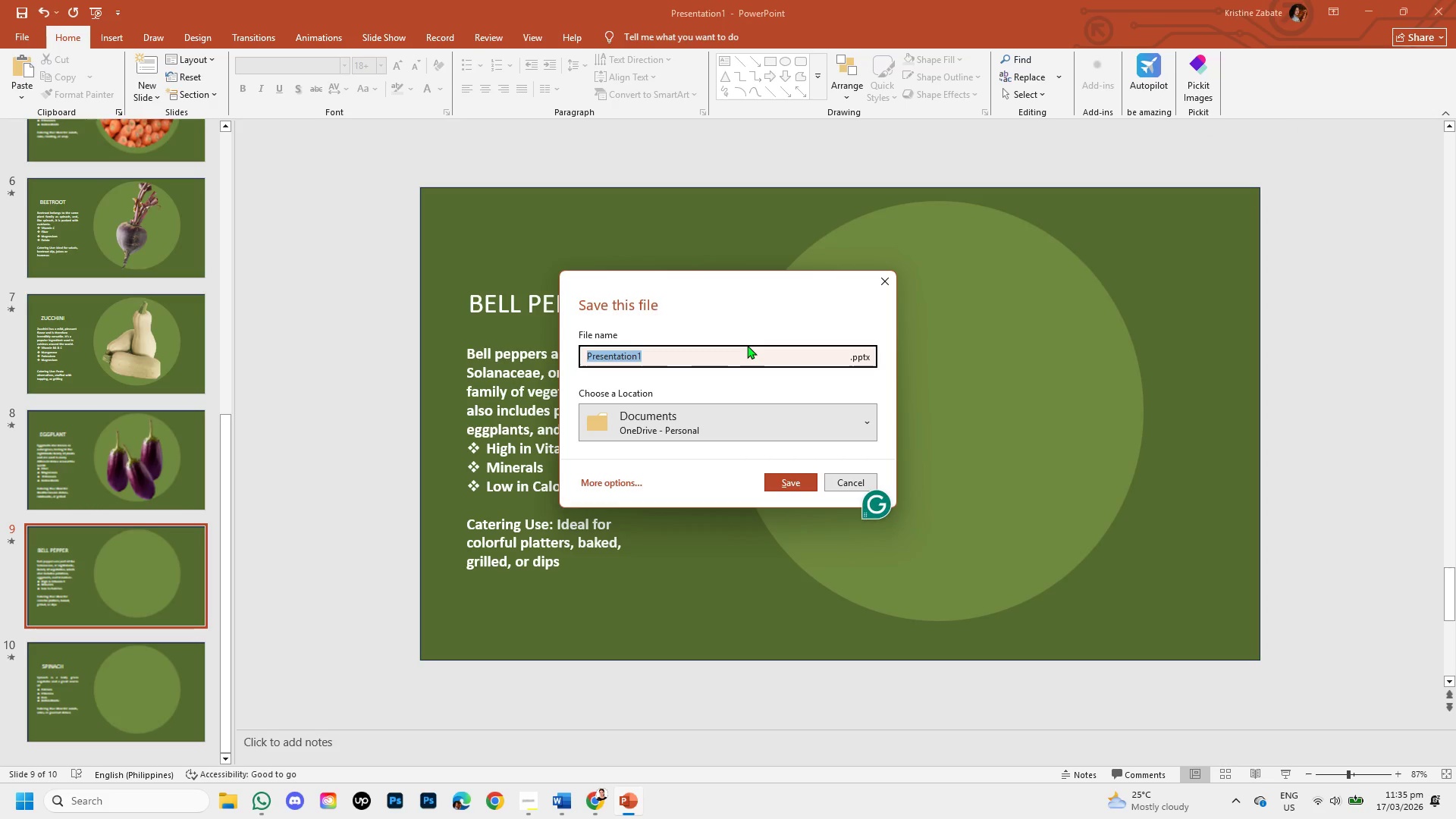 
key(Backspace)
 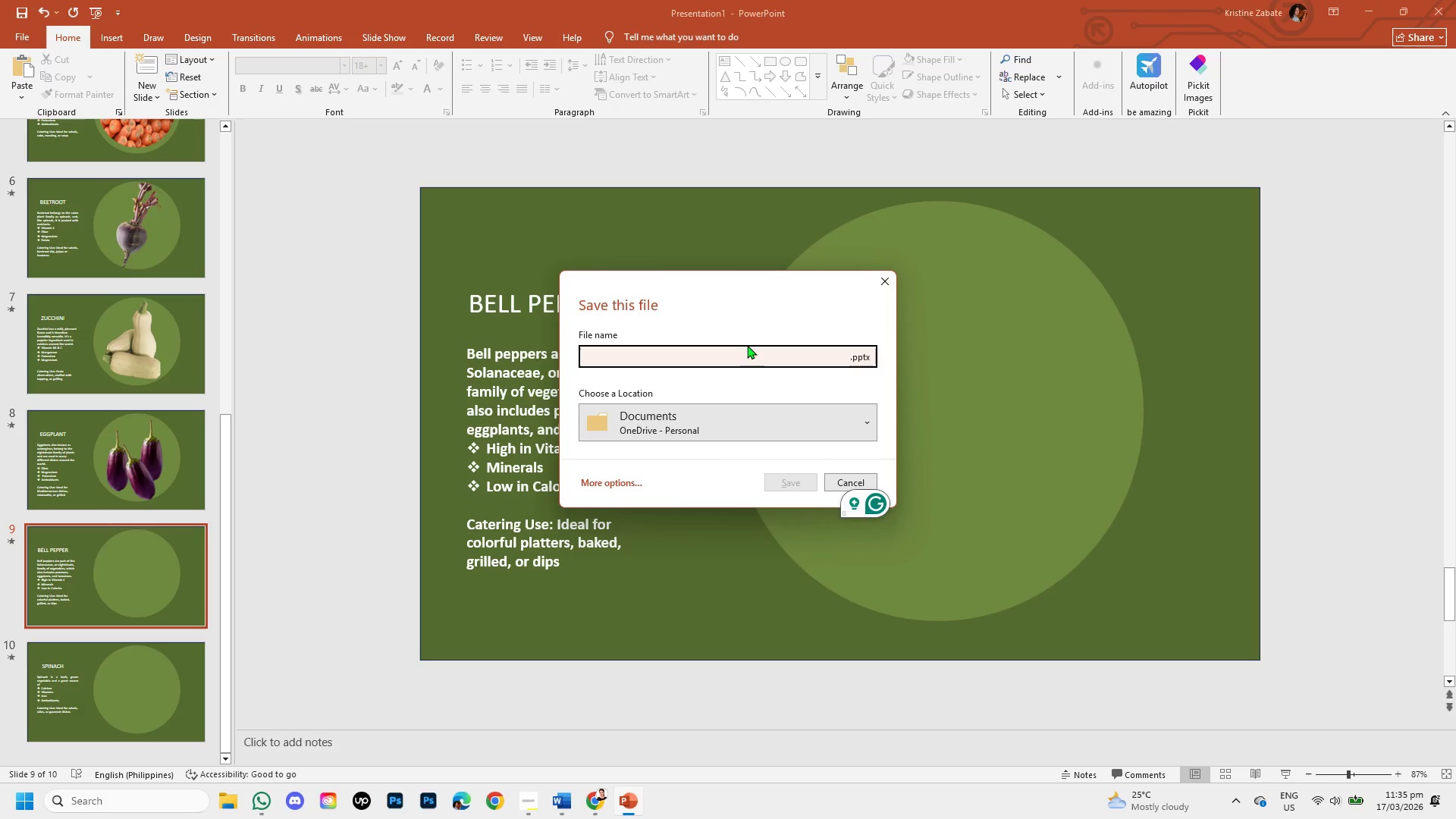 
wait(5.16)
 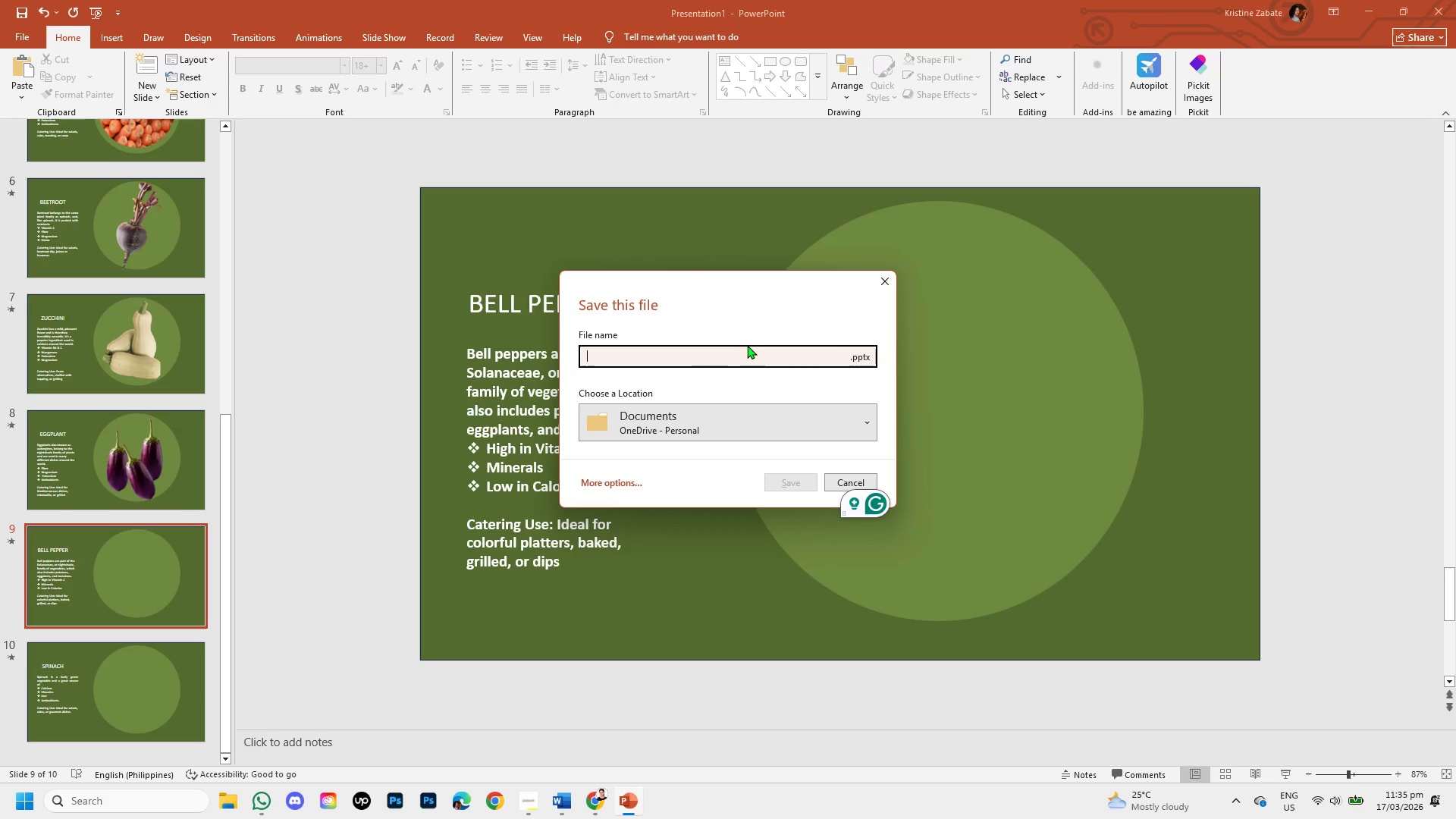 
left_click([523, 811])